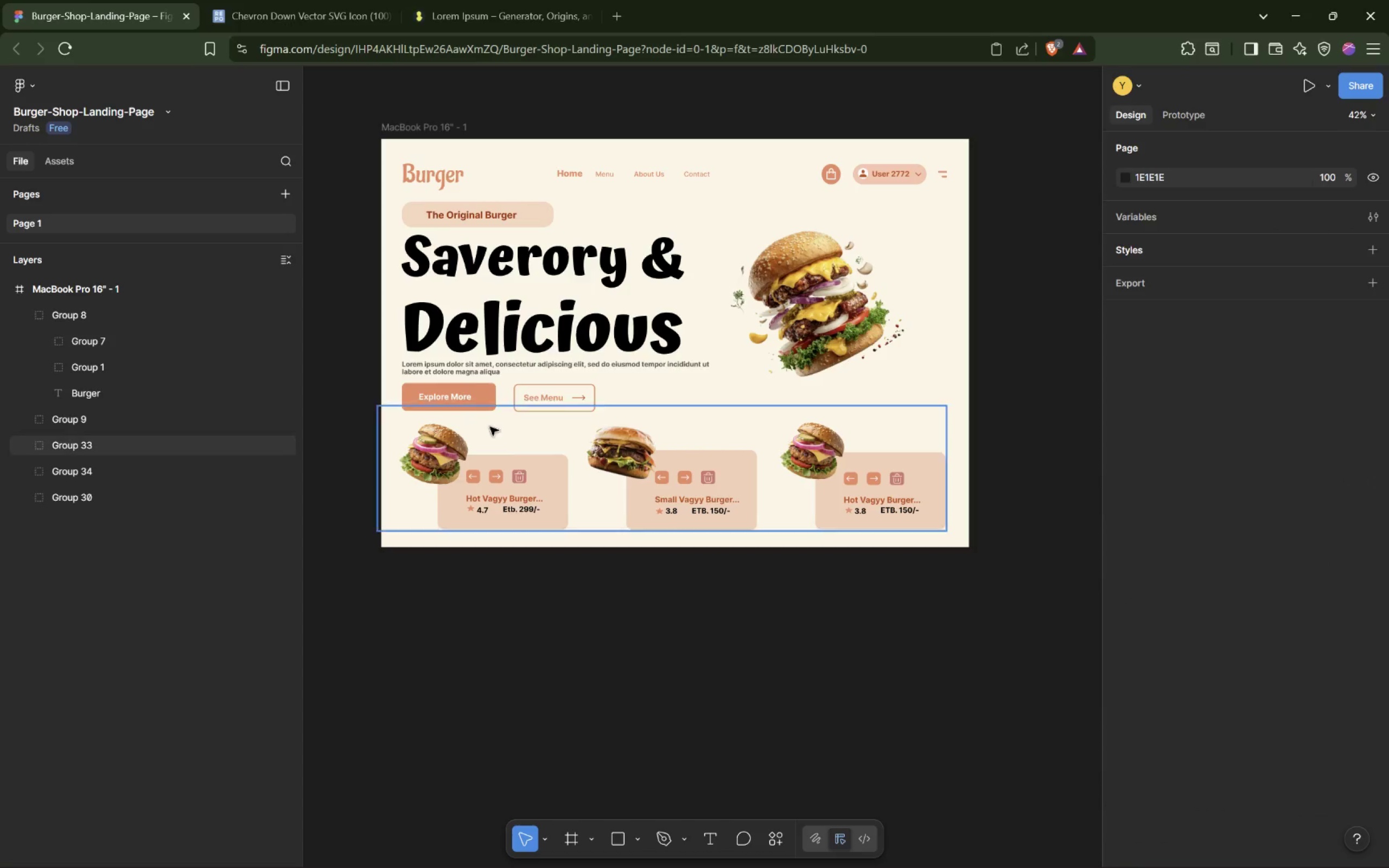 
scroll: coordinate [537, 386], scroll_direction: up, amount: 7.0
 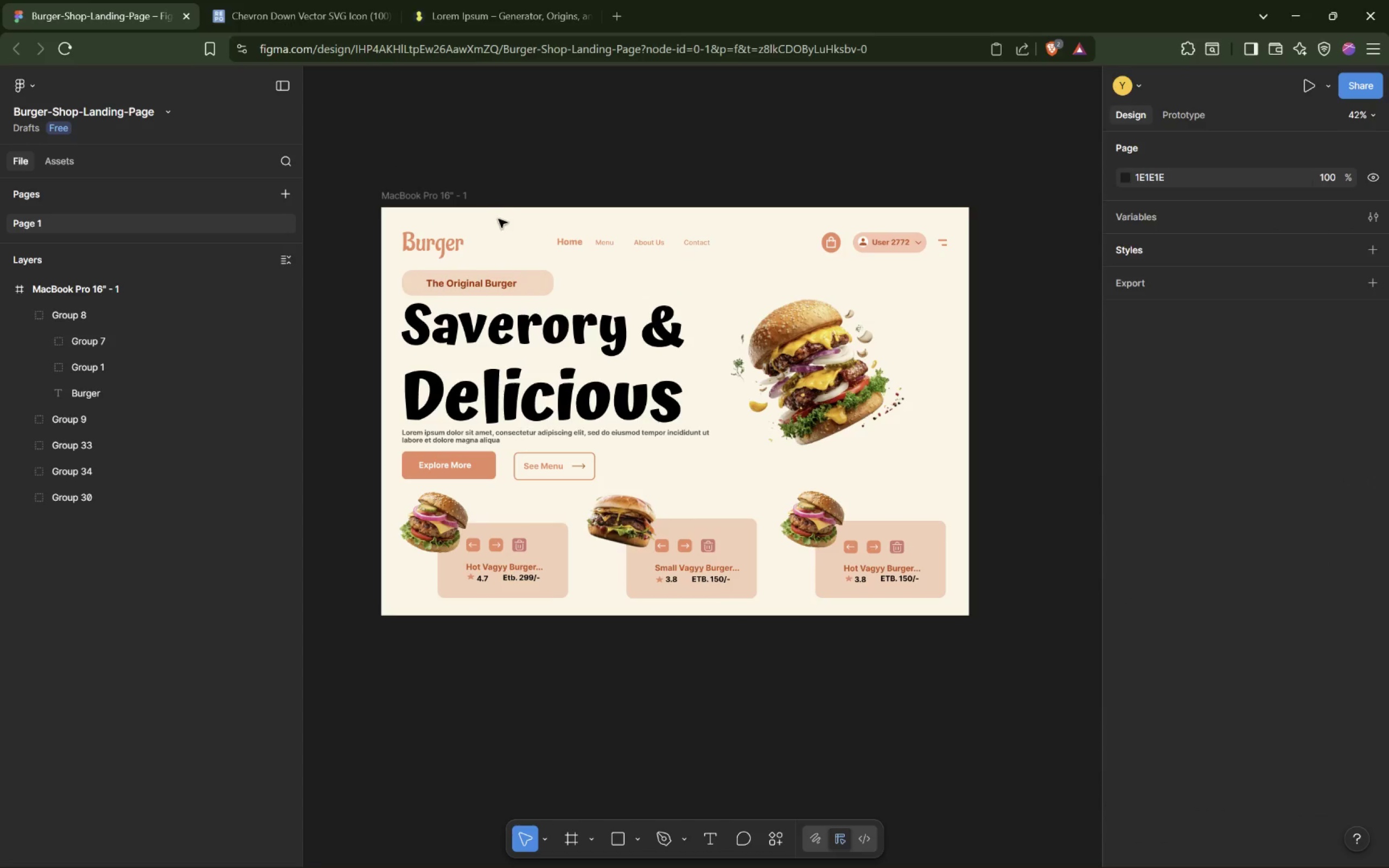 
double_click([494, 226])
 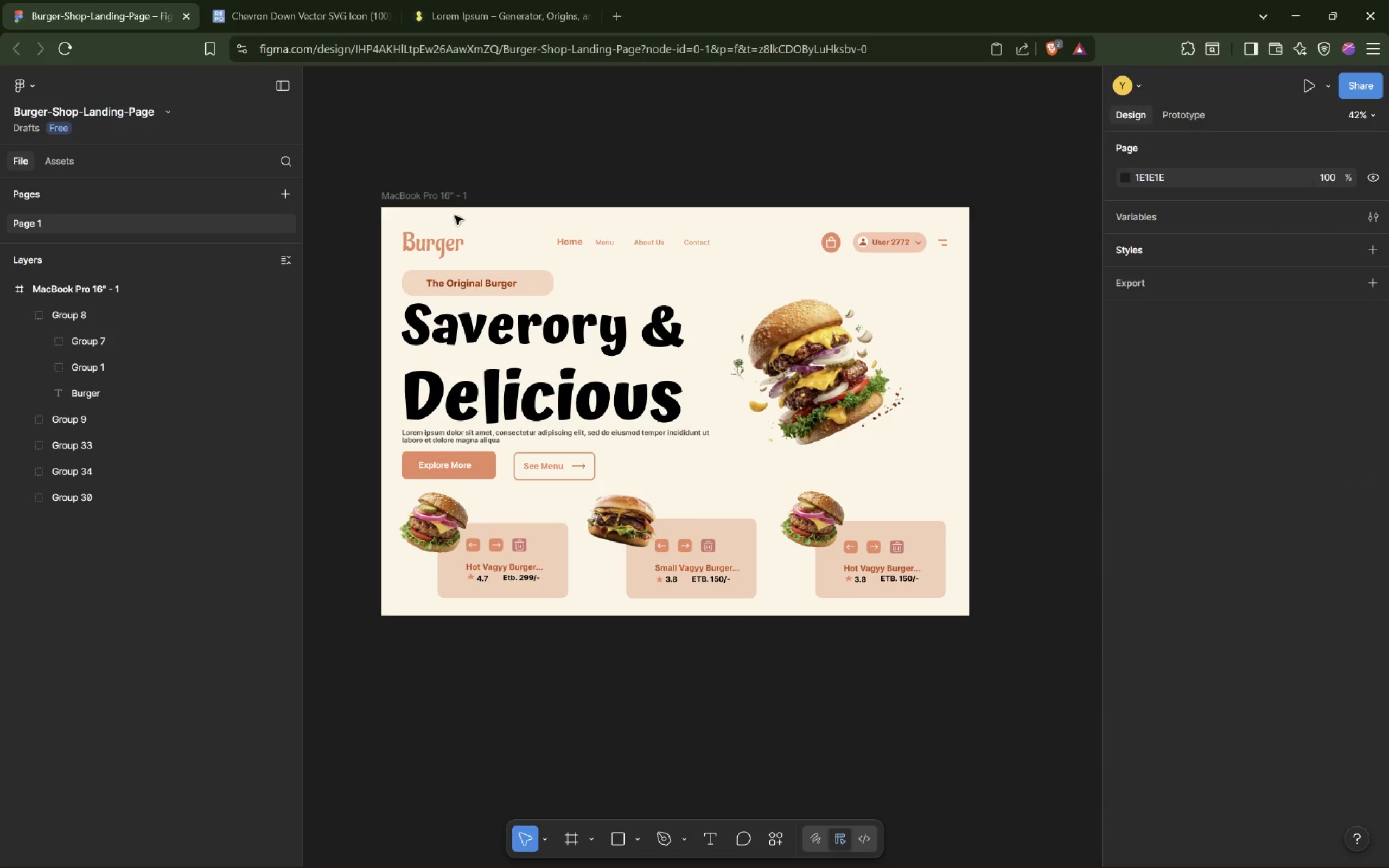 
left_click([437, 196])
 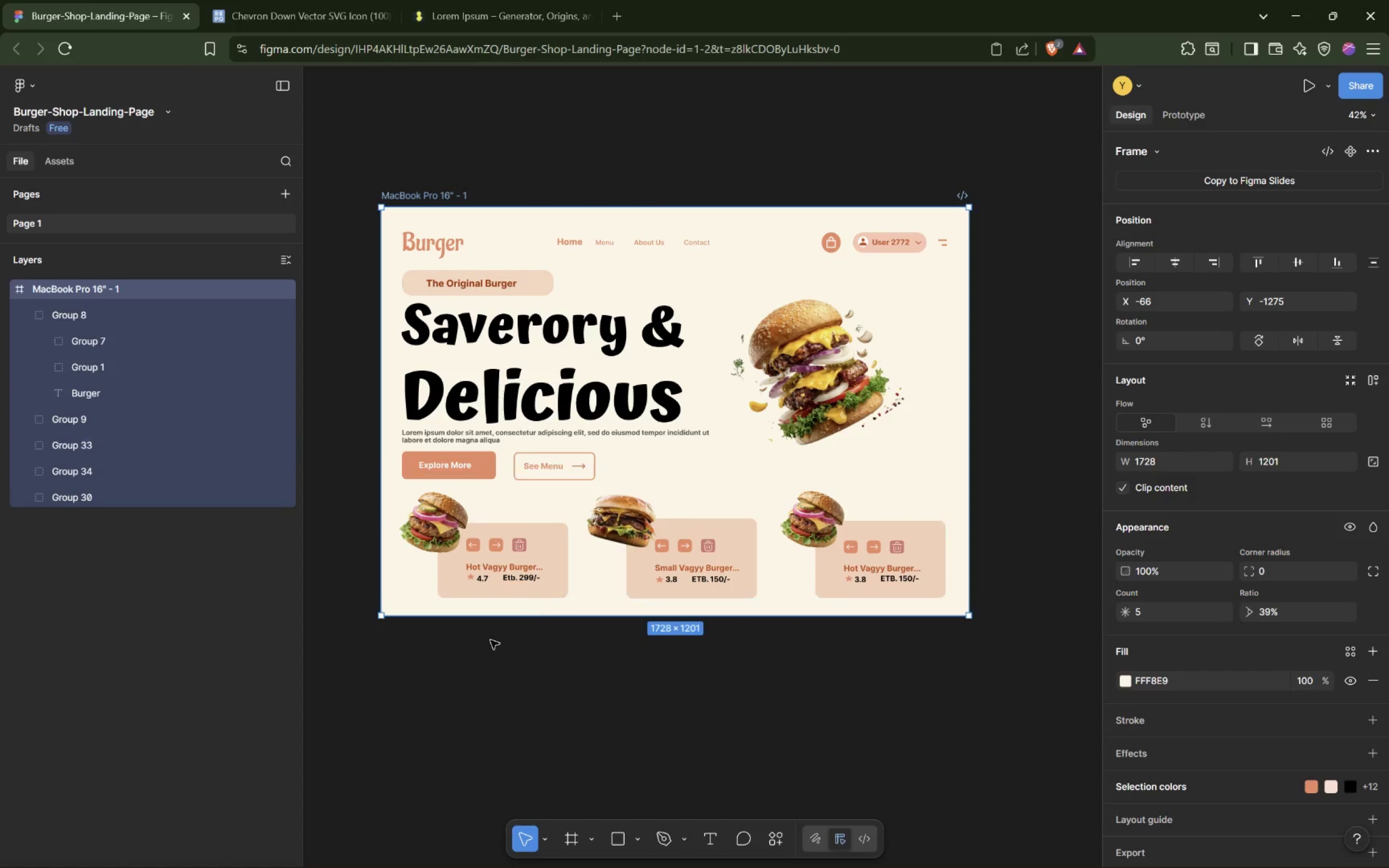 
scroll: coordinate [623, 572], scroll_direction: down, amount: 2.0
 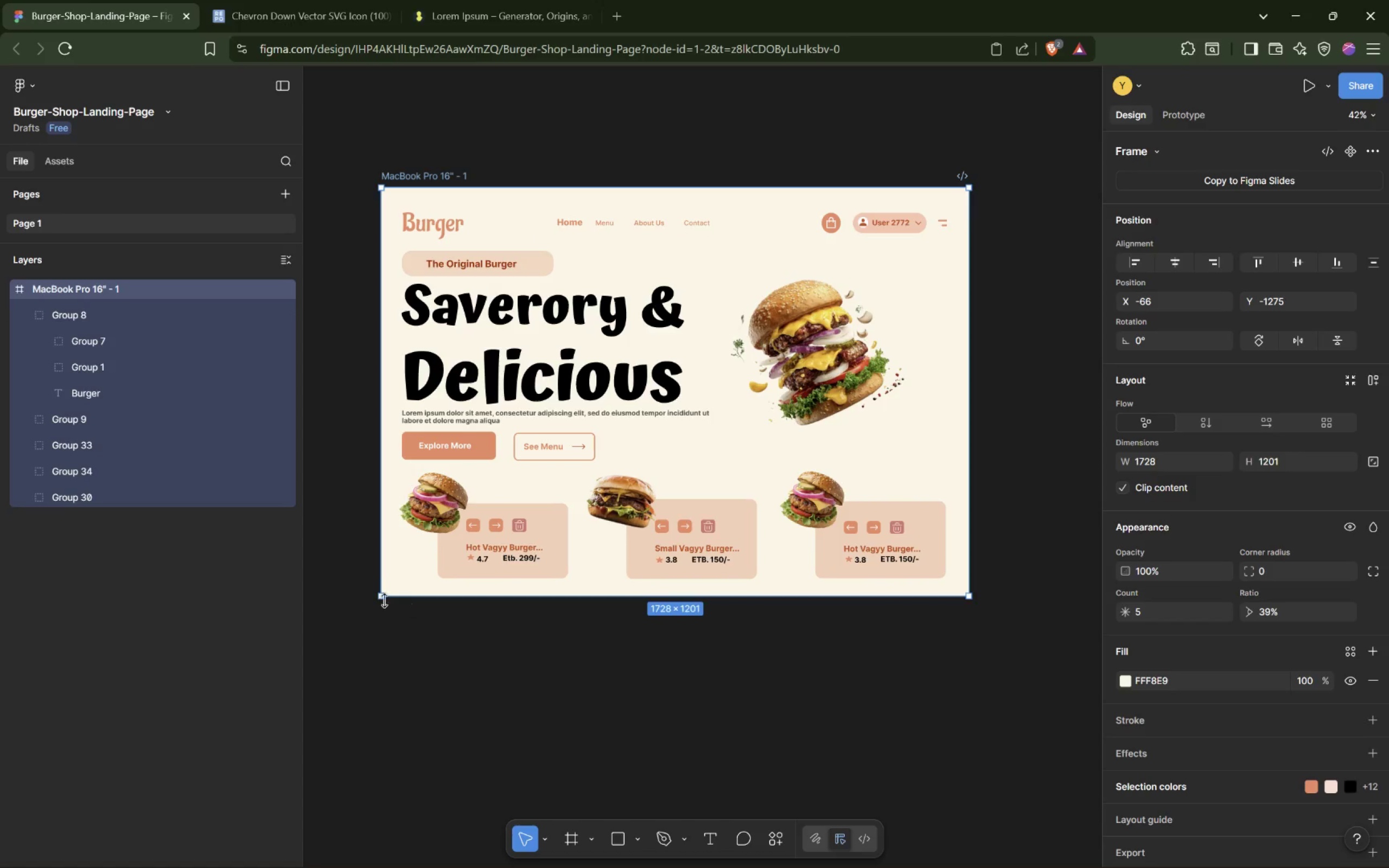 
left_click_drag(start_coordinate=[381, 598], to_coordinate=[310, 661])
 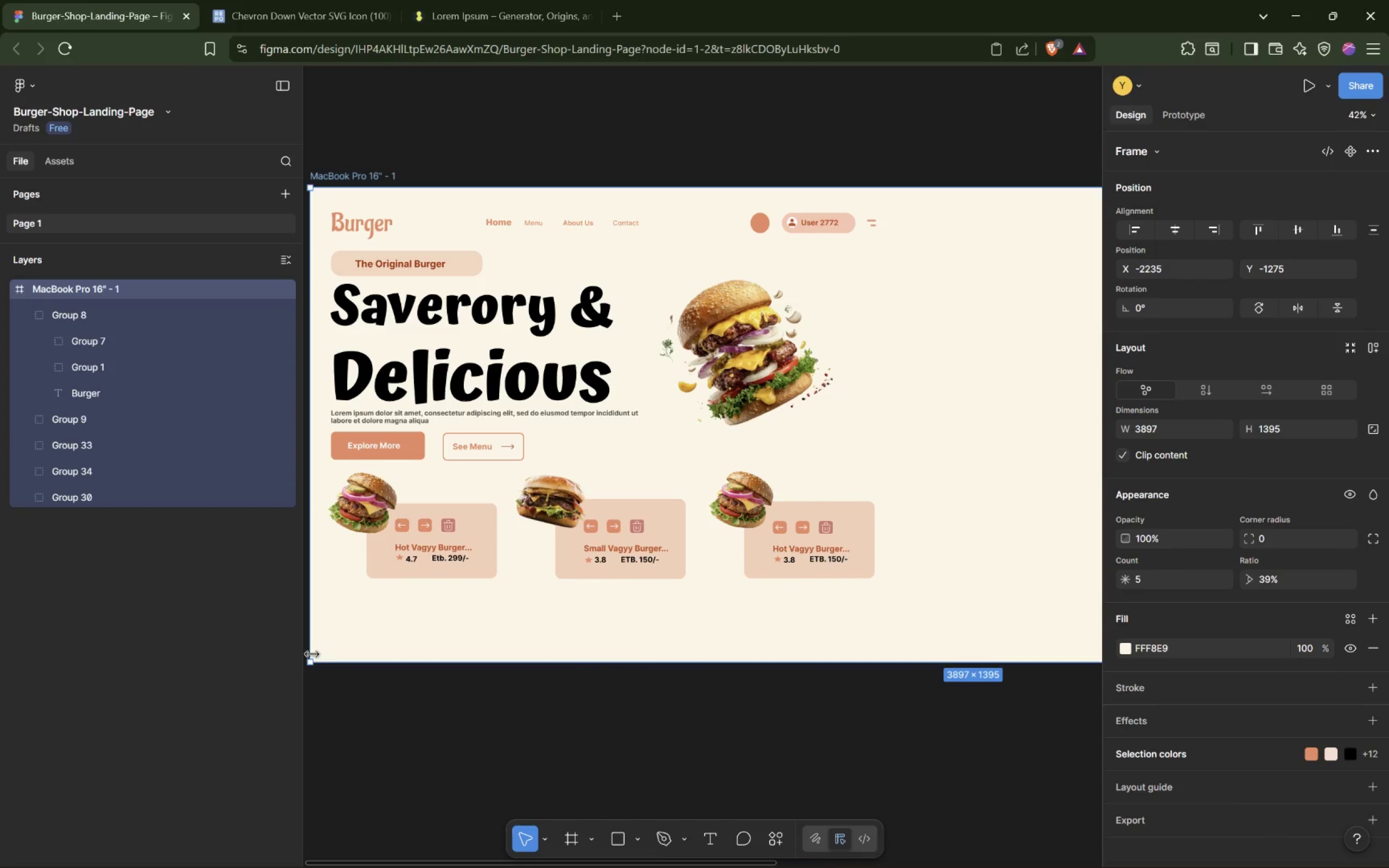 
key(Control+Z)
 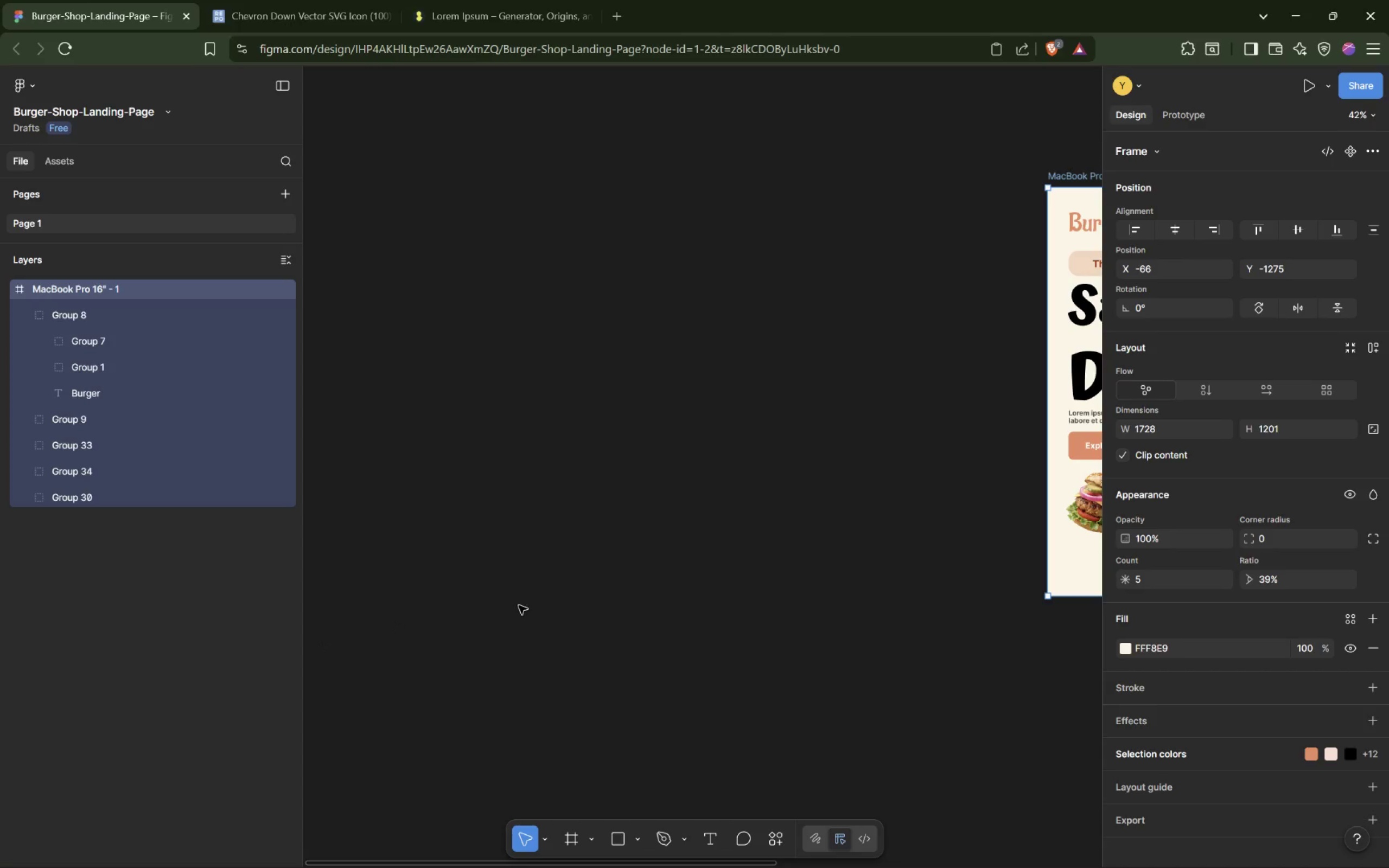 
hold_key(key=ShiftLeft, duration=1.04)
scroll: coordinate [517, 602], scroll_direction: down, amount: 11.0
 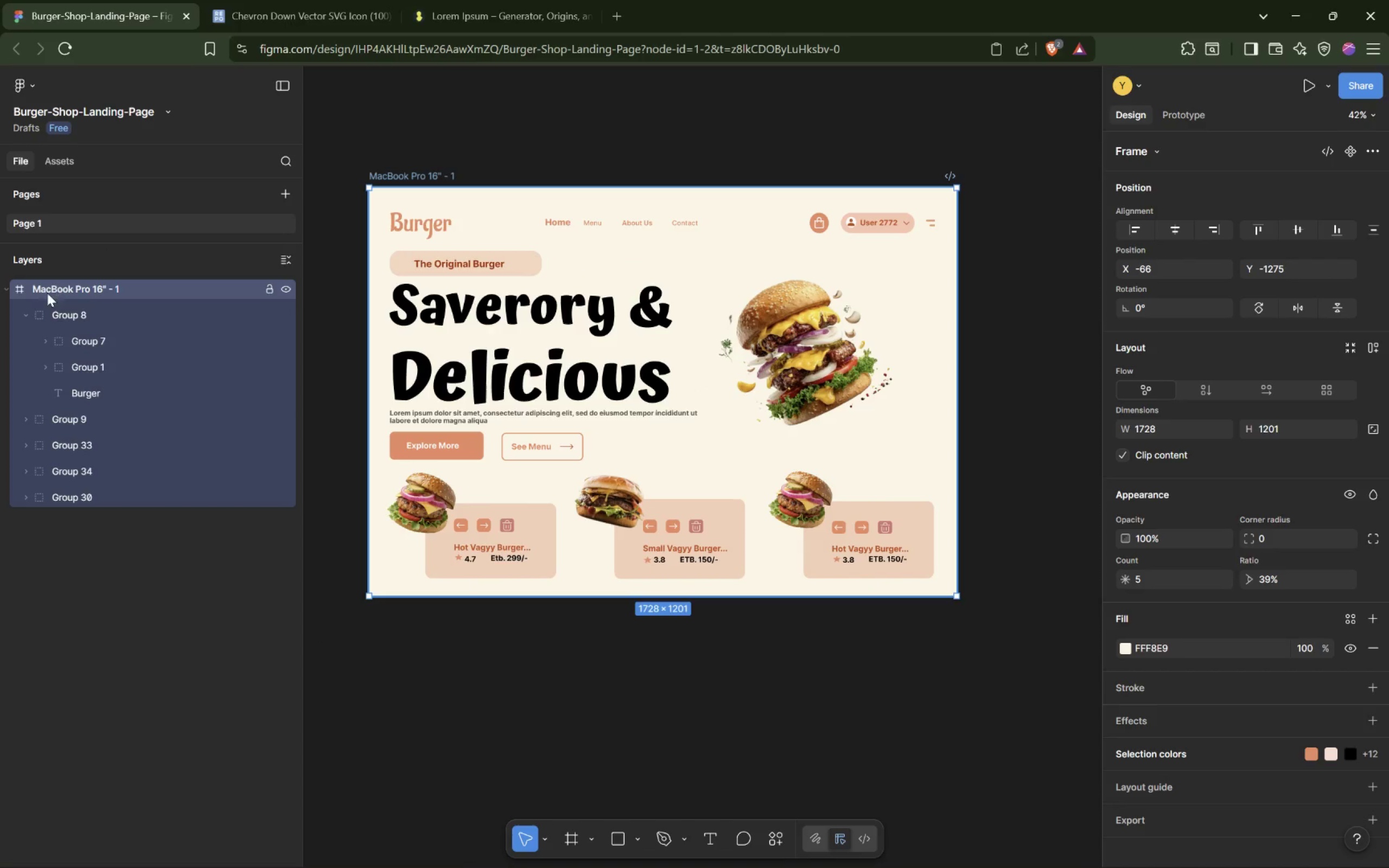 
mouse_move([58, 307])
 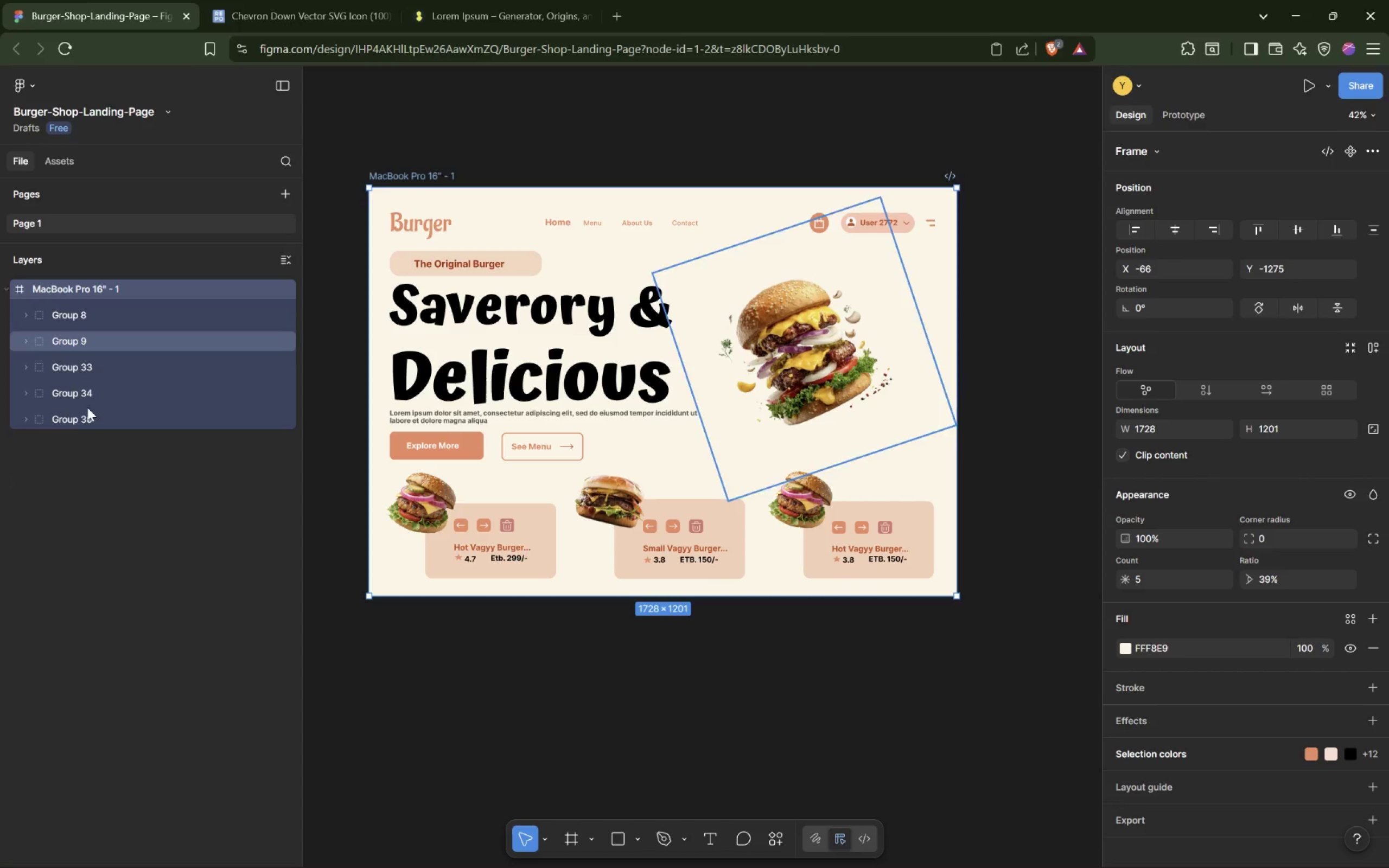 
left_click([105, 285])
 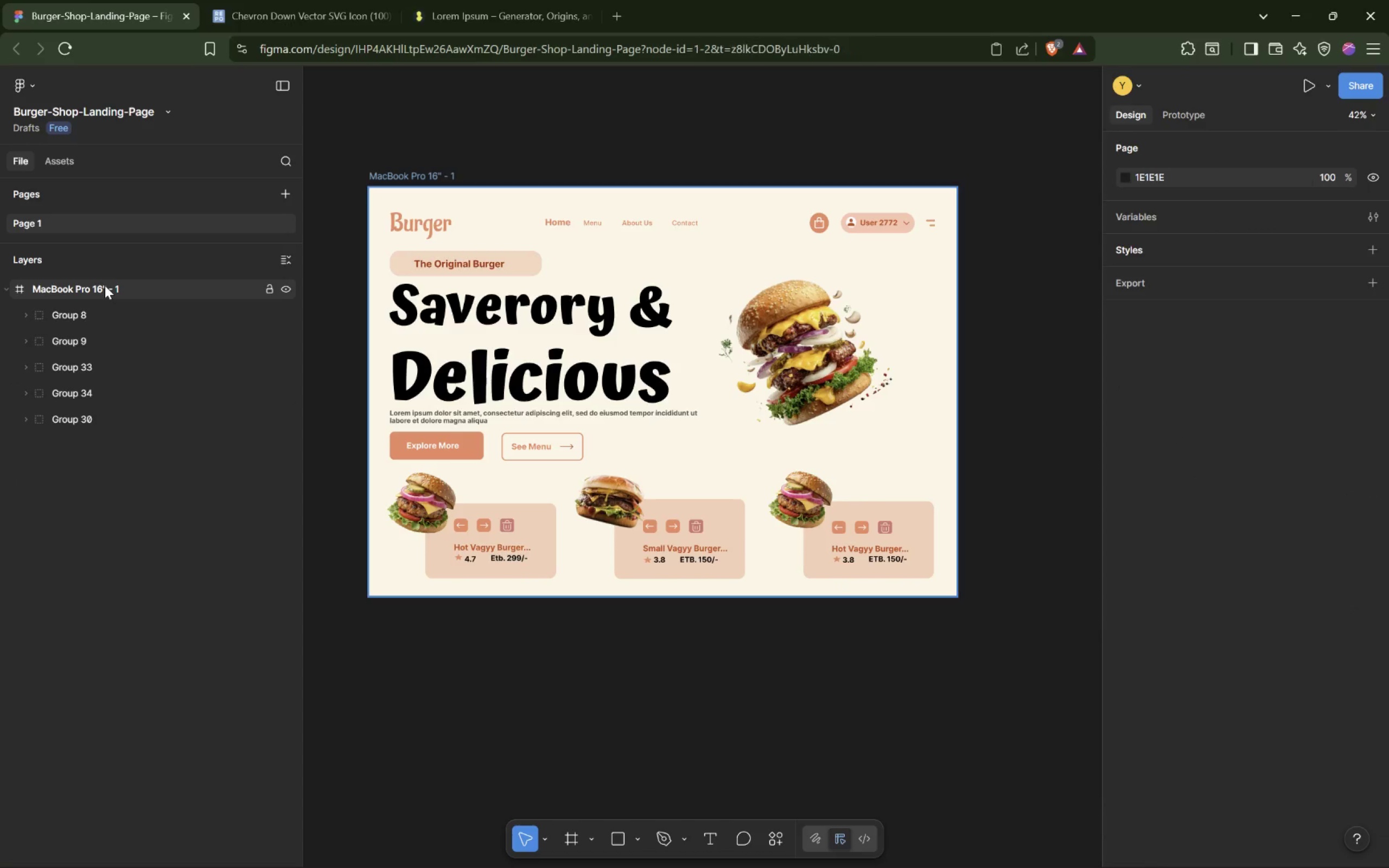 
right_click([105, 285])
 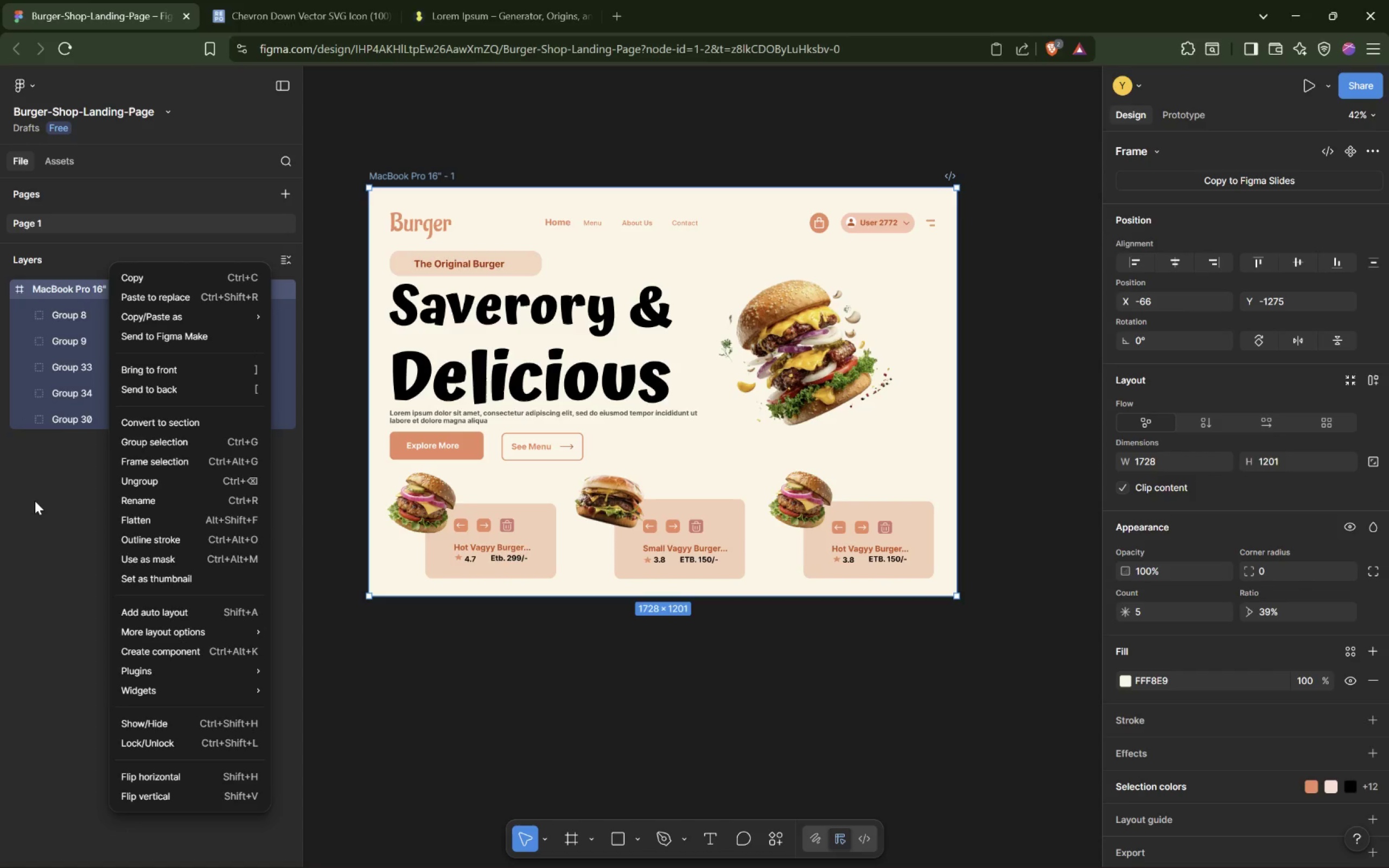 
left_click([33, 531])
 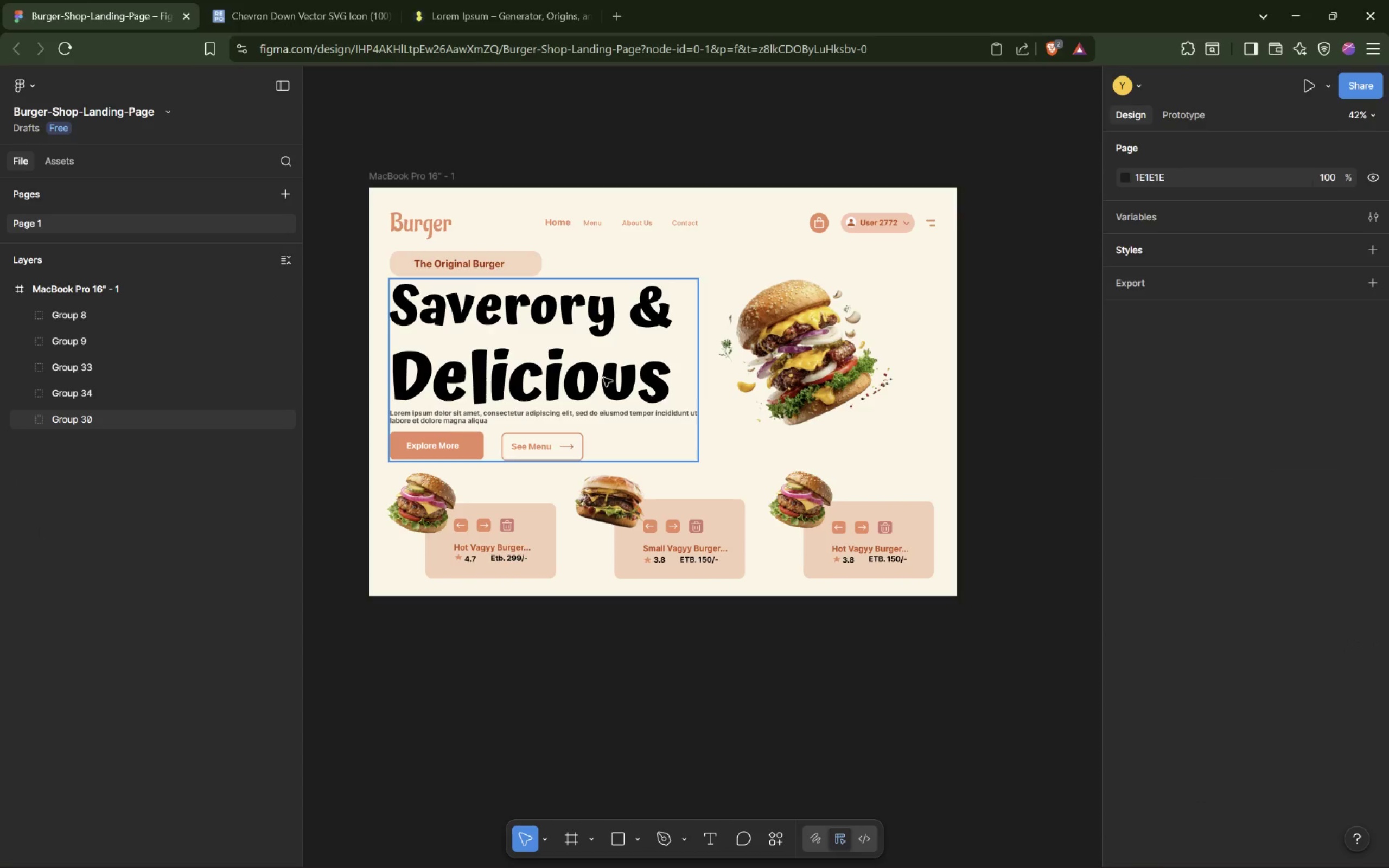 
left_click_drag(start_coordinate=[694, 371], to_coordinate=[361, 379])
 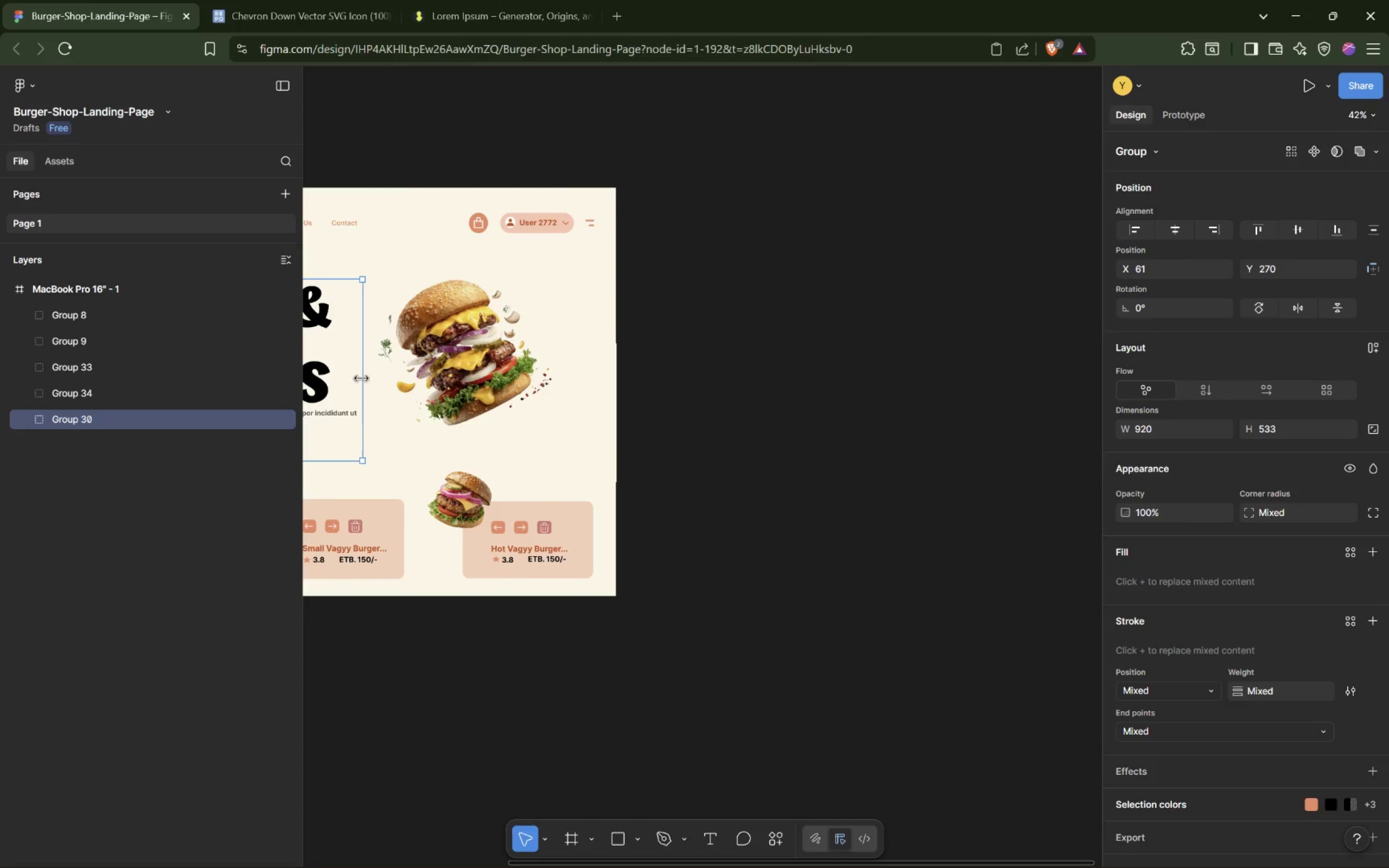 
hold_key(key=ShiftLeft, duration=1.52)
scroll: coordinate [361, 377], scroll_direction: up, amount: 10.0
 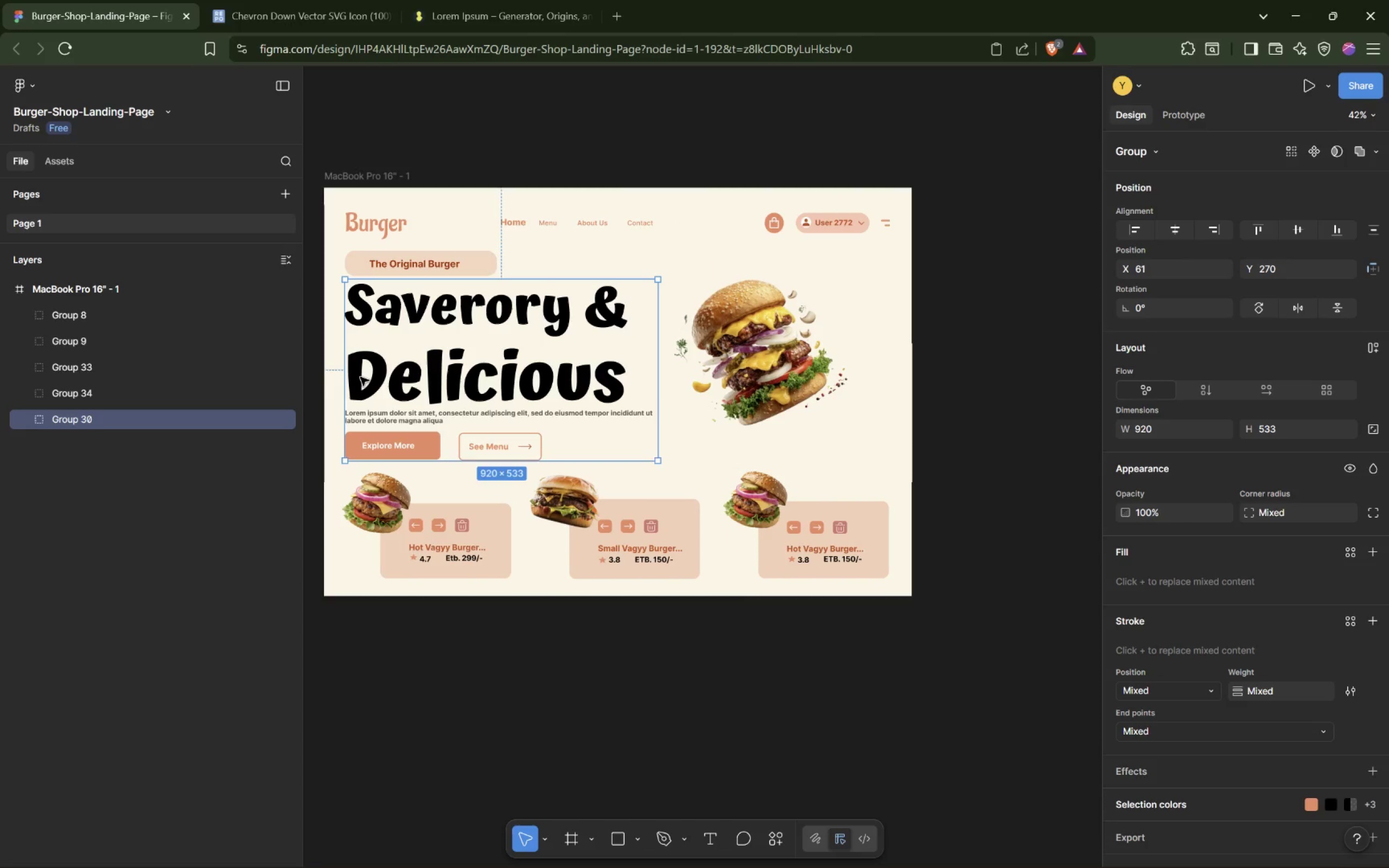 
key(Shift+ShiftLeft)
 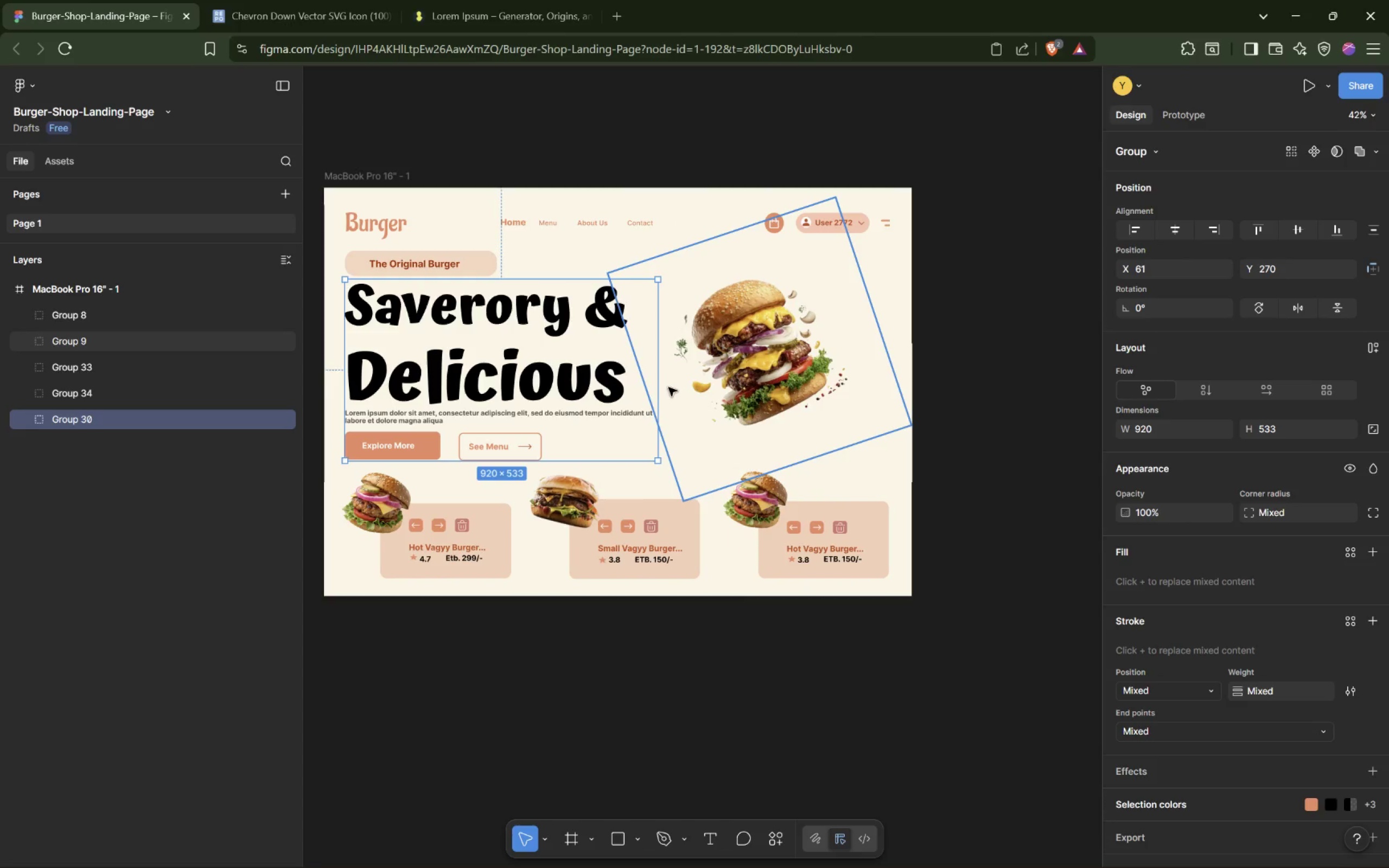 
left_click_drag(start_coordinate=[662, 385], to_coordinate=[667, 384])
 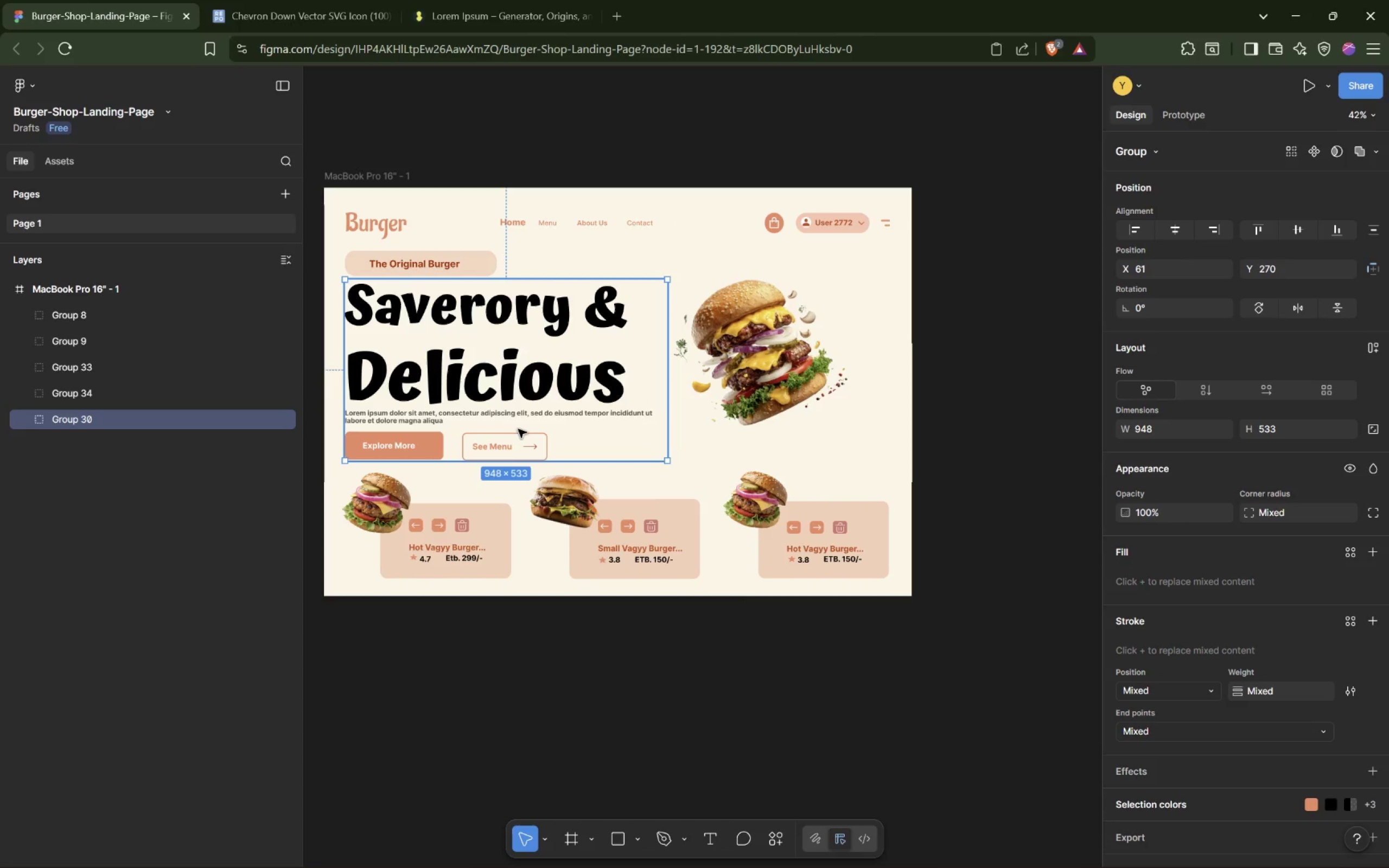 
scroll: coordinate [518, 429], scroll_direction: down, amount: 1.0
 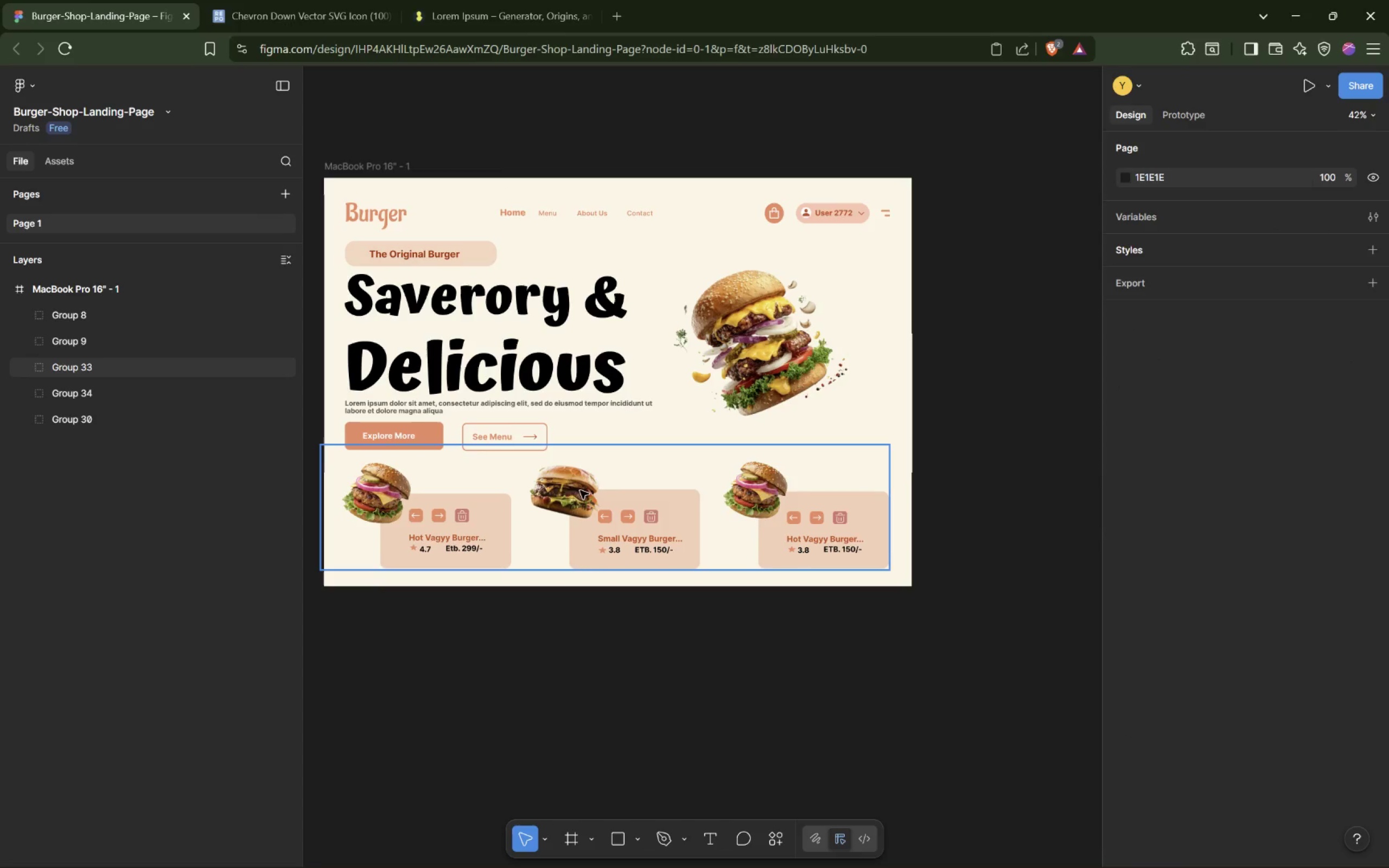 
left_click([653, 520])
 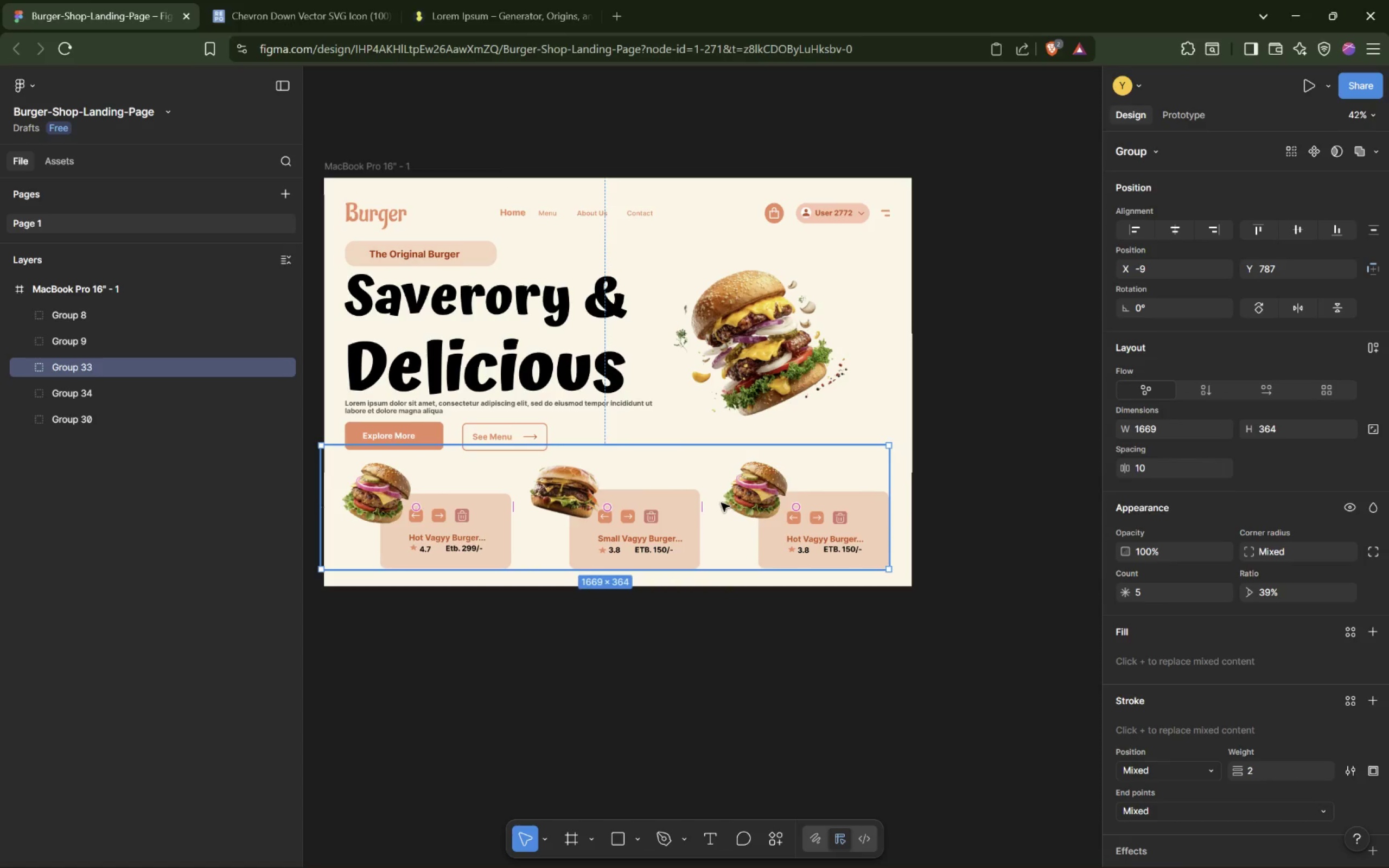 
scroll: coordinate [703, 481], scroll_direction: down, amount: 5.0
 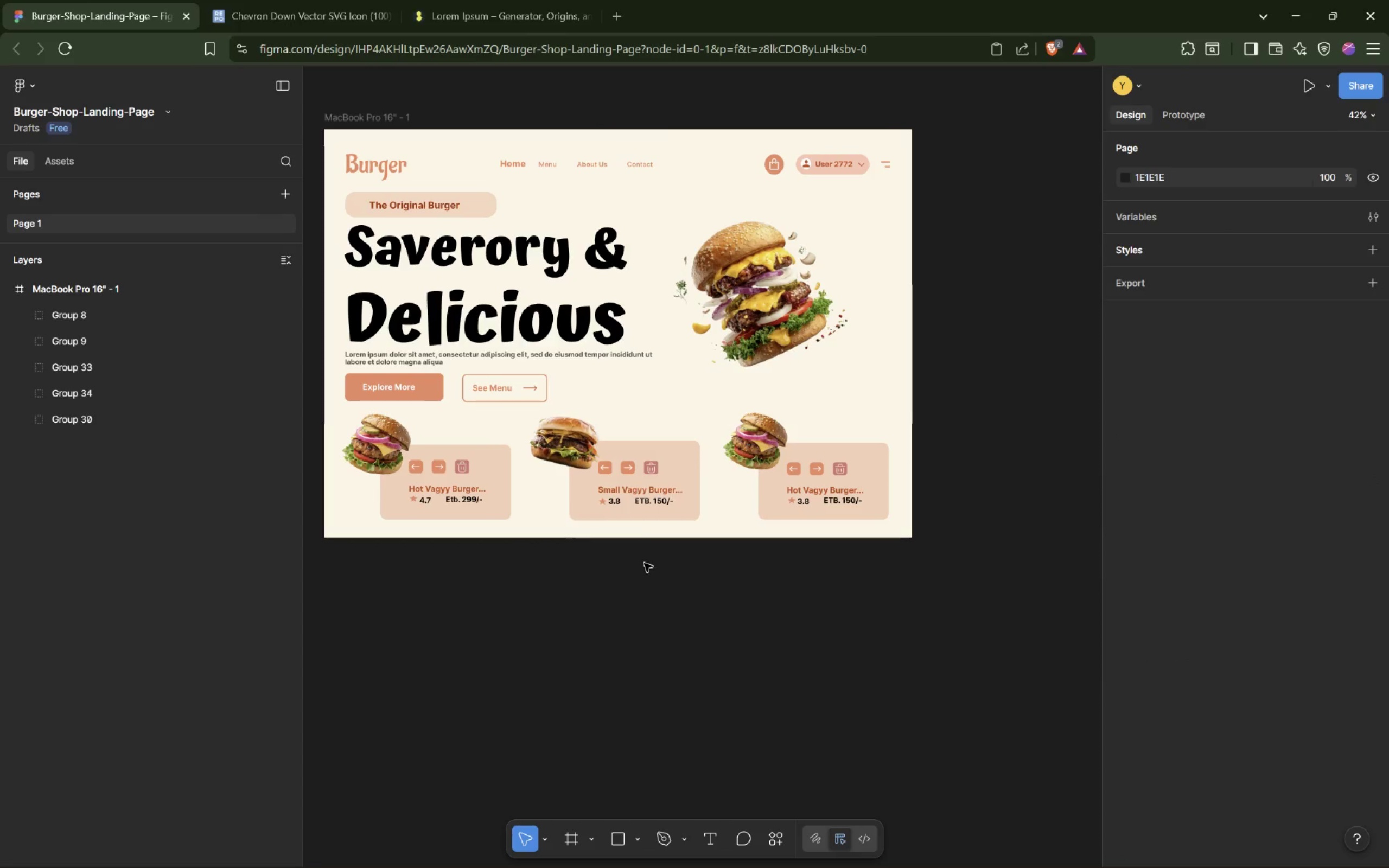 
key(Alt+AltLeft)
 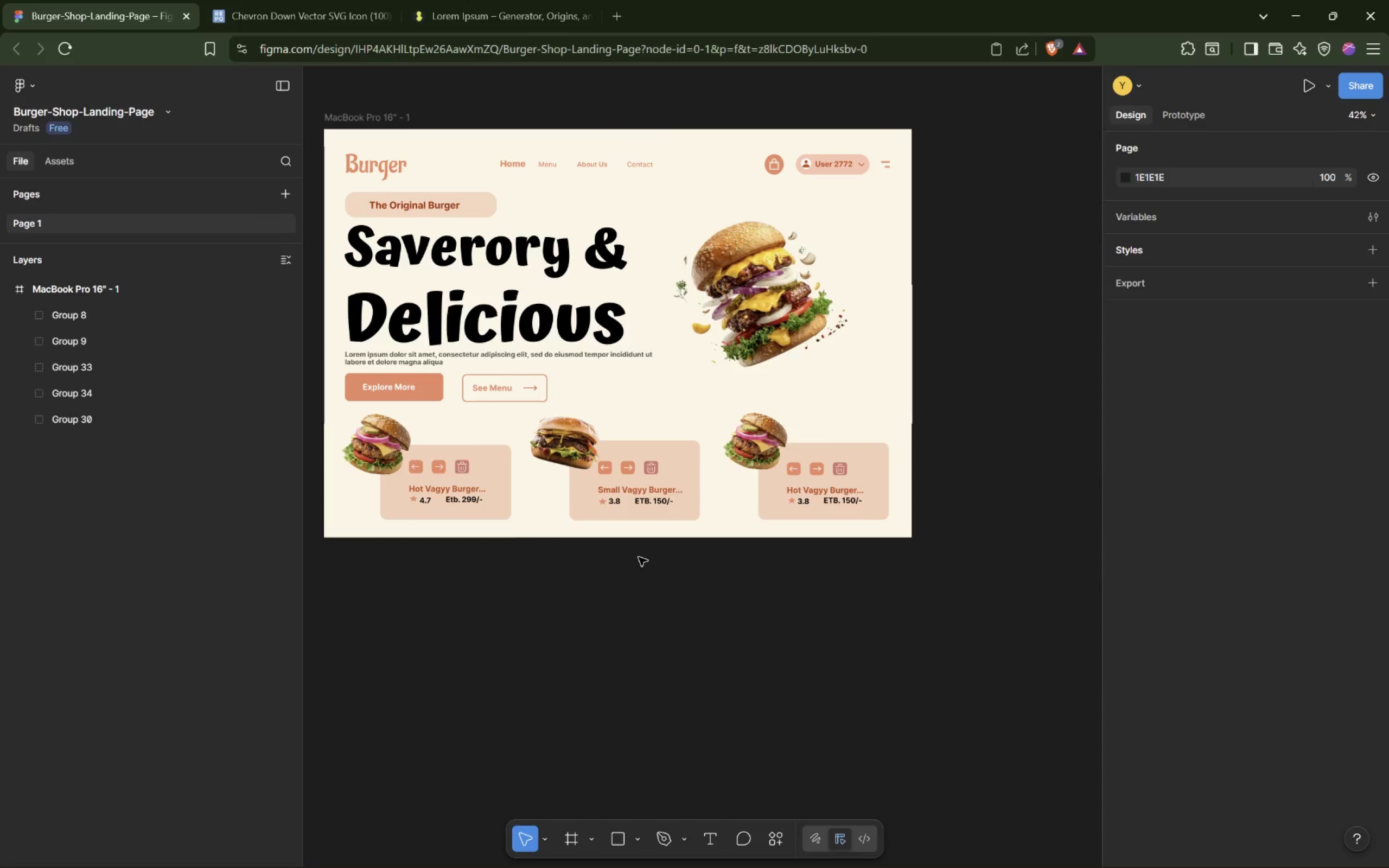 
key(Alt+Tab)